 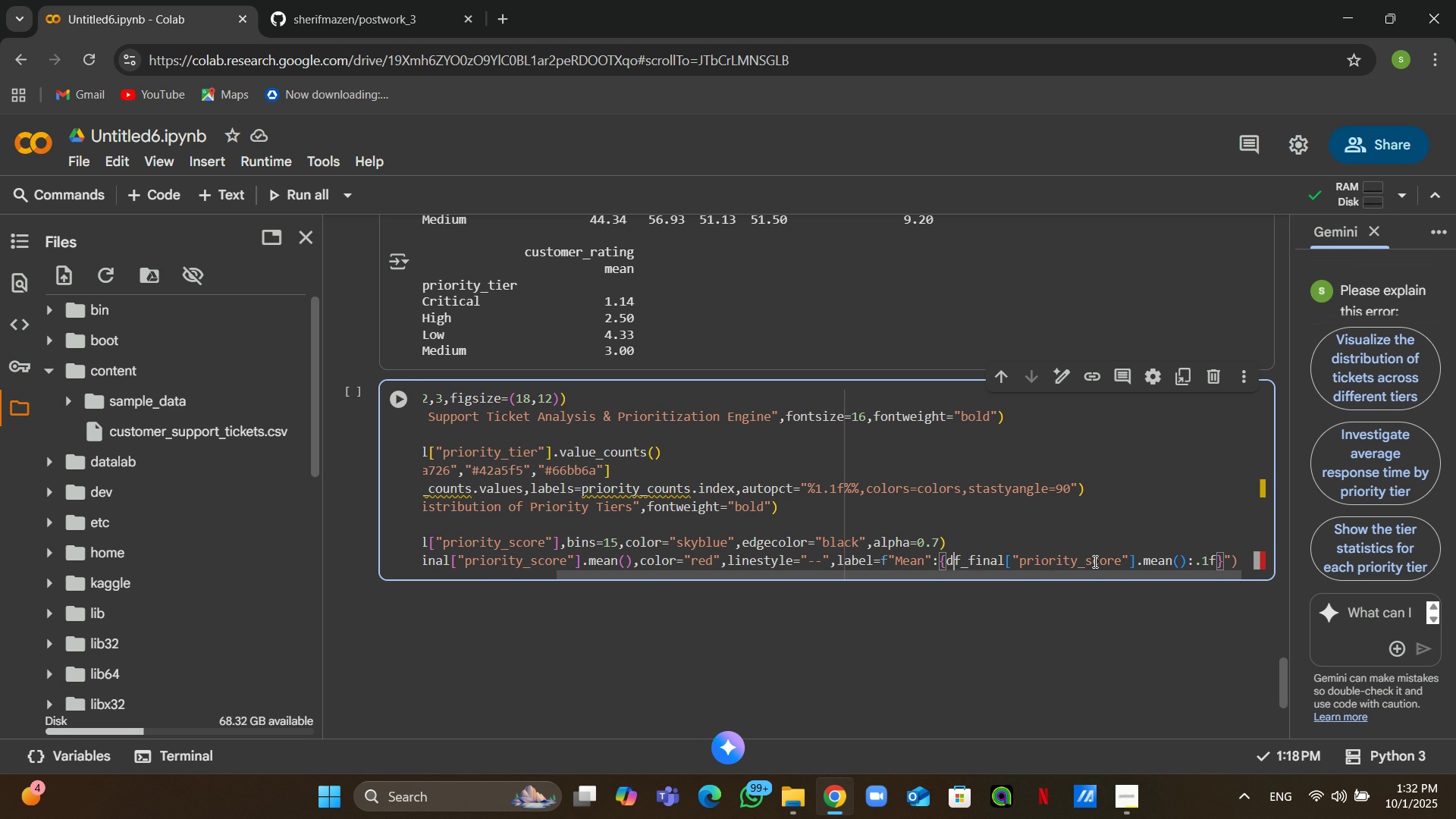 
key(ArrowLeft)
 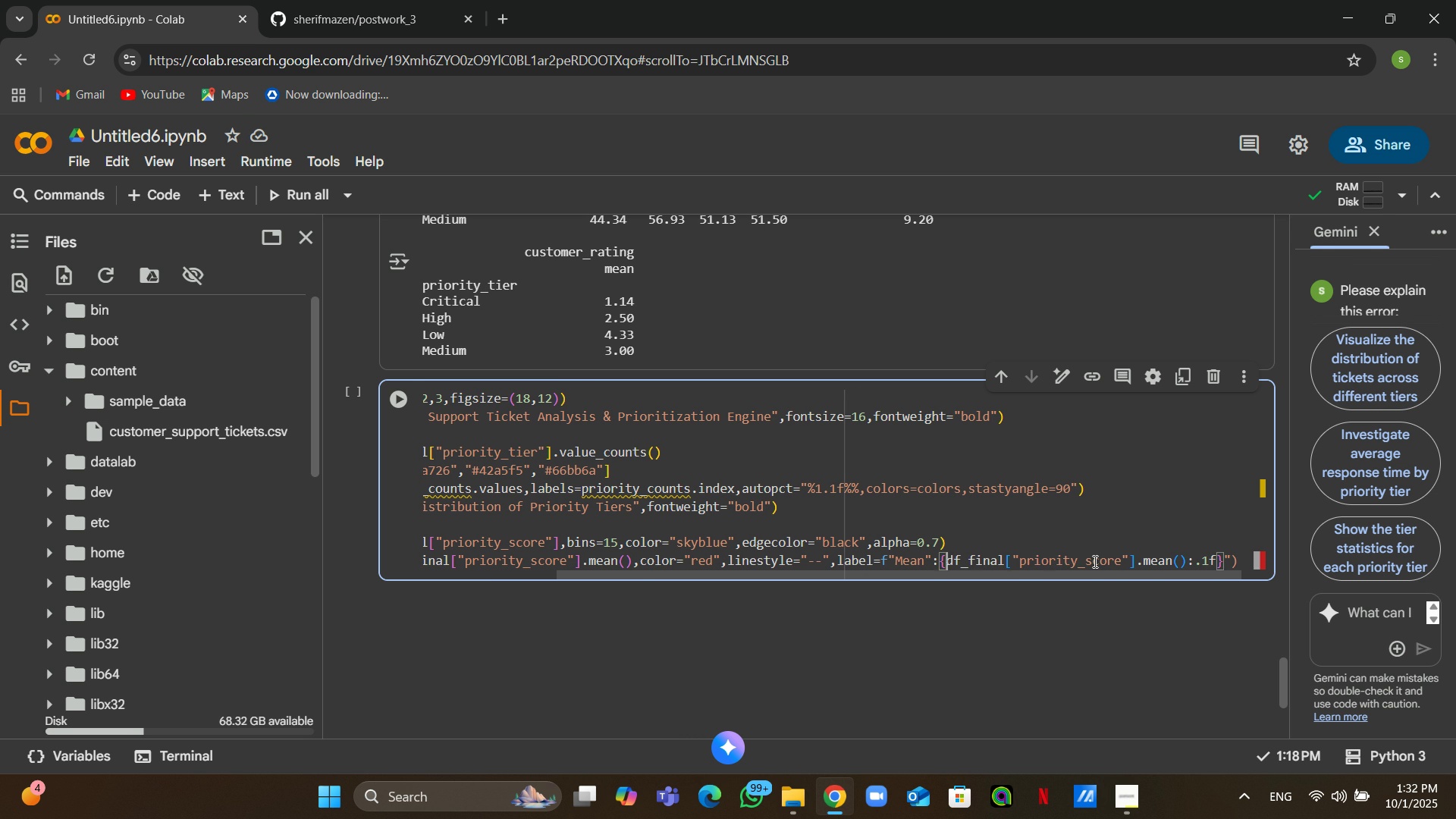 
key(ArrowLeft)
 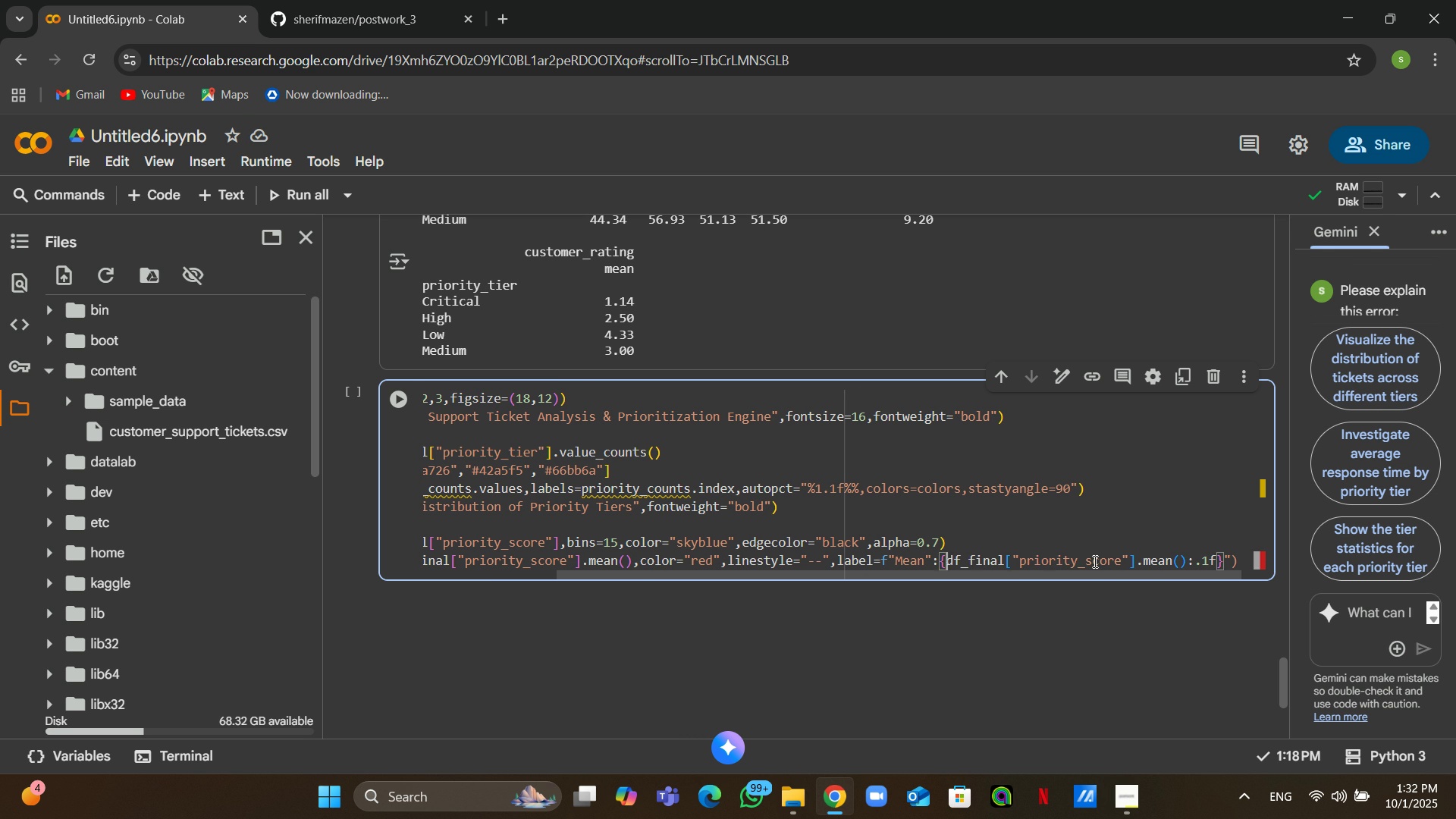 
key(ArrowLeft)
 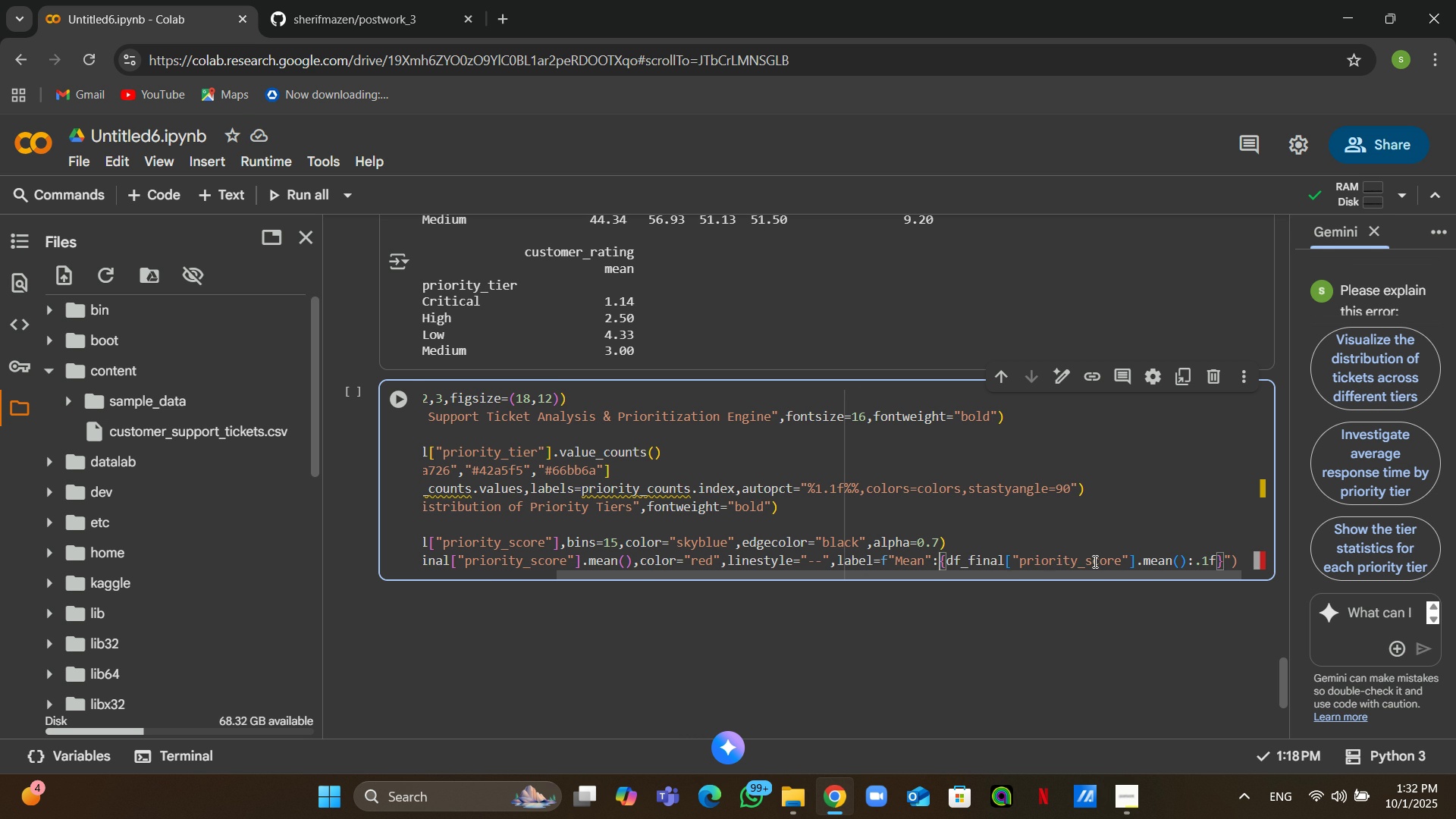 
key(ArrowLeft)
 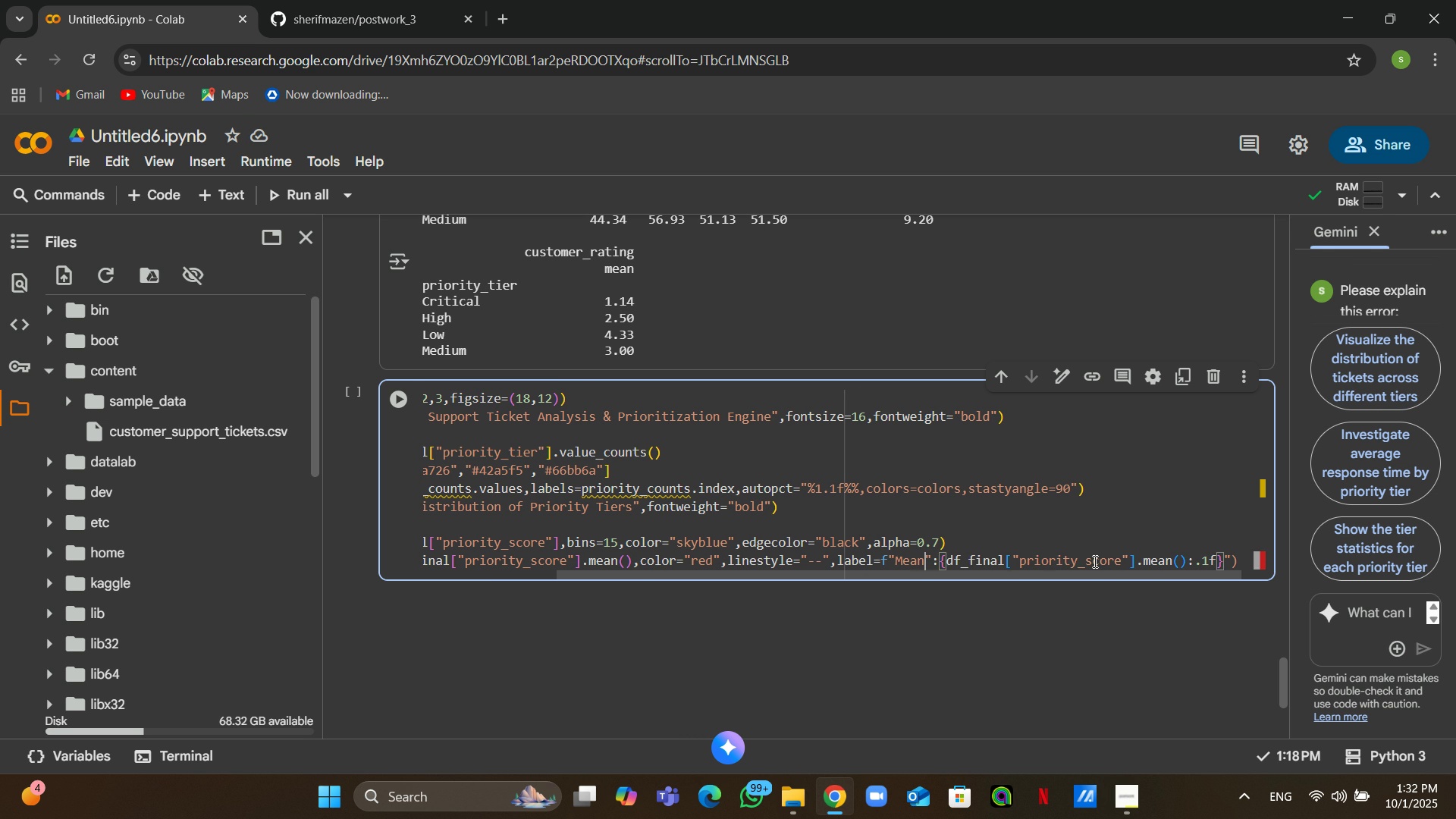 
key(ArrowLeft)
 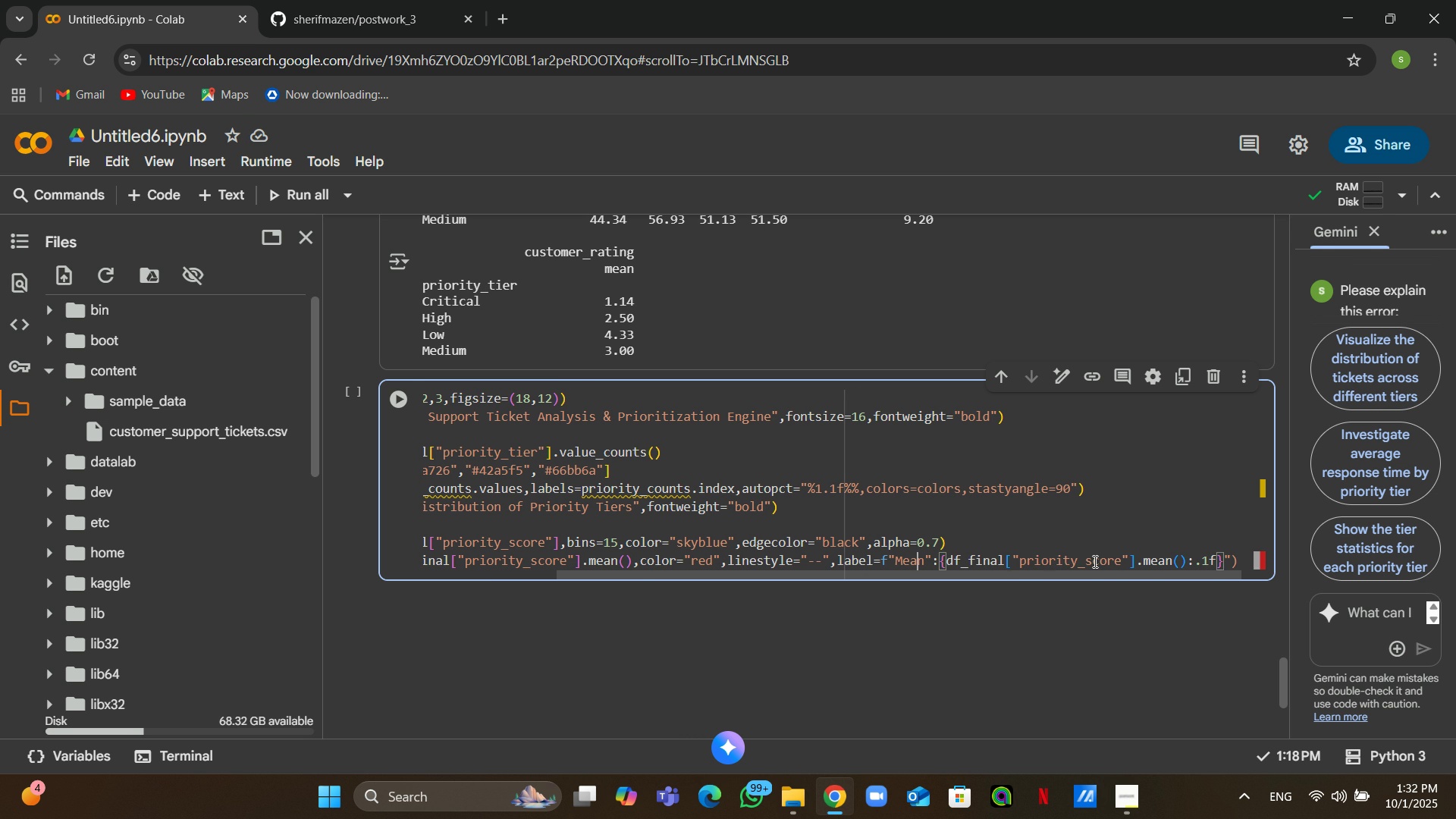 
key(ArrowLeft)
 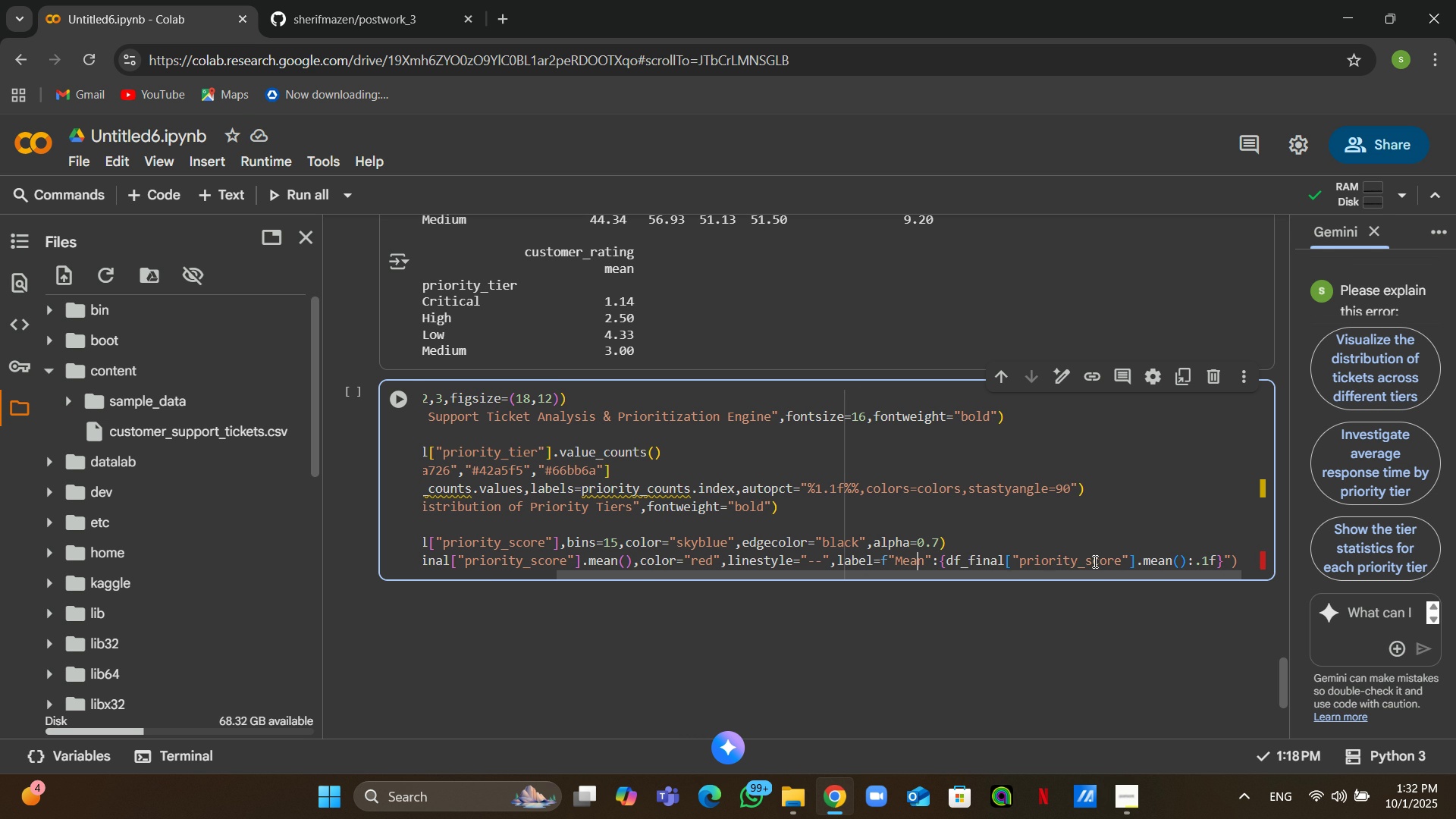 
key(ArrowLeft)
 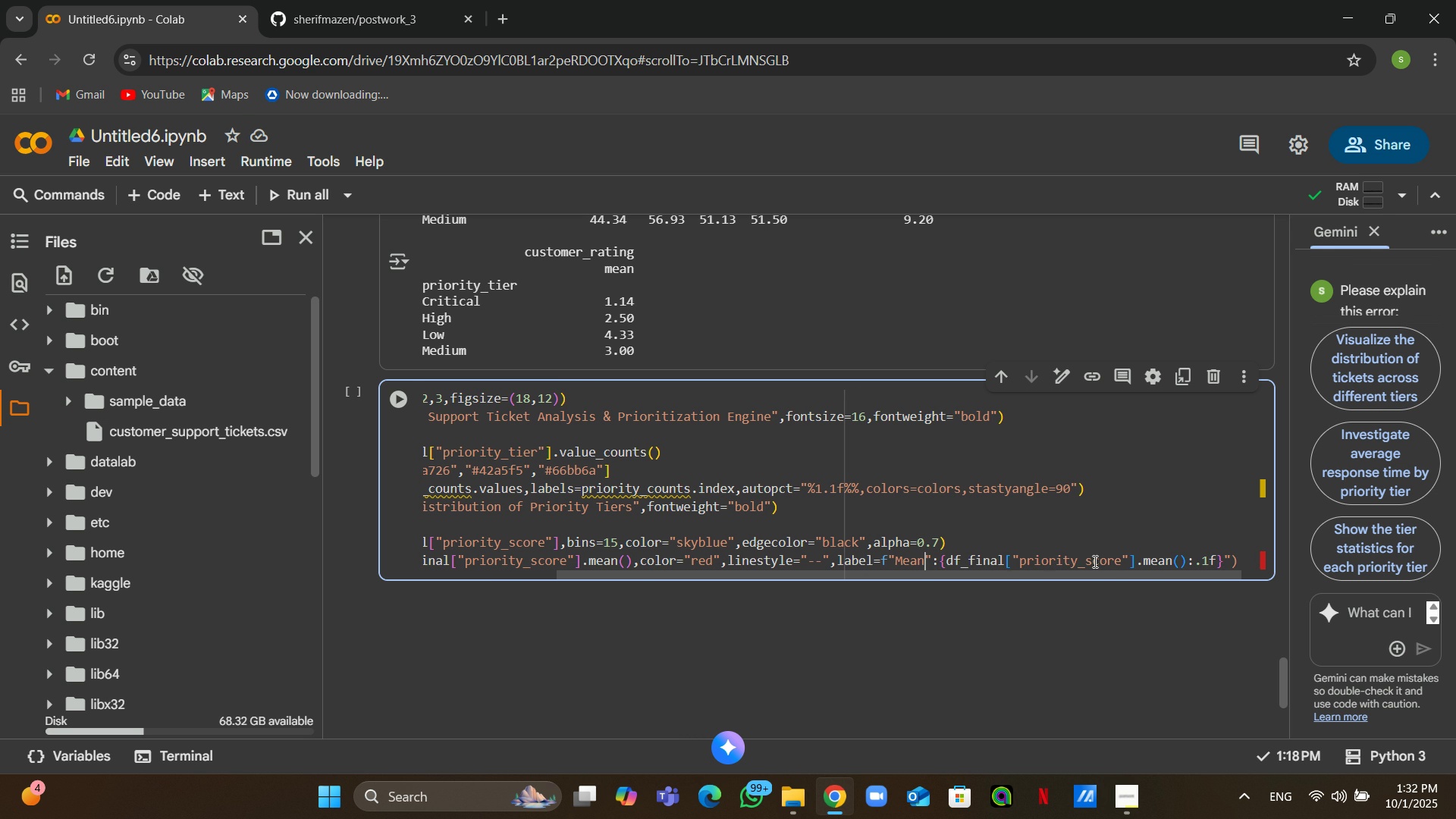 
key(ArrowRight)
 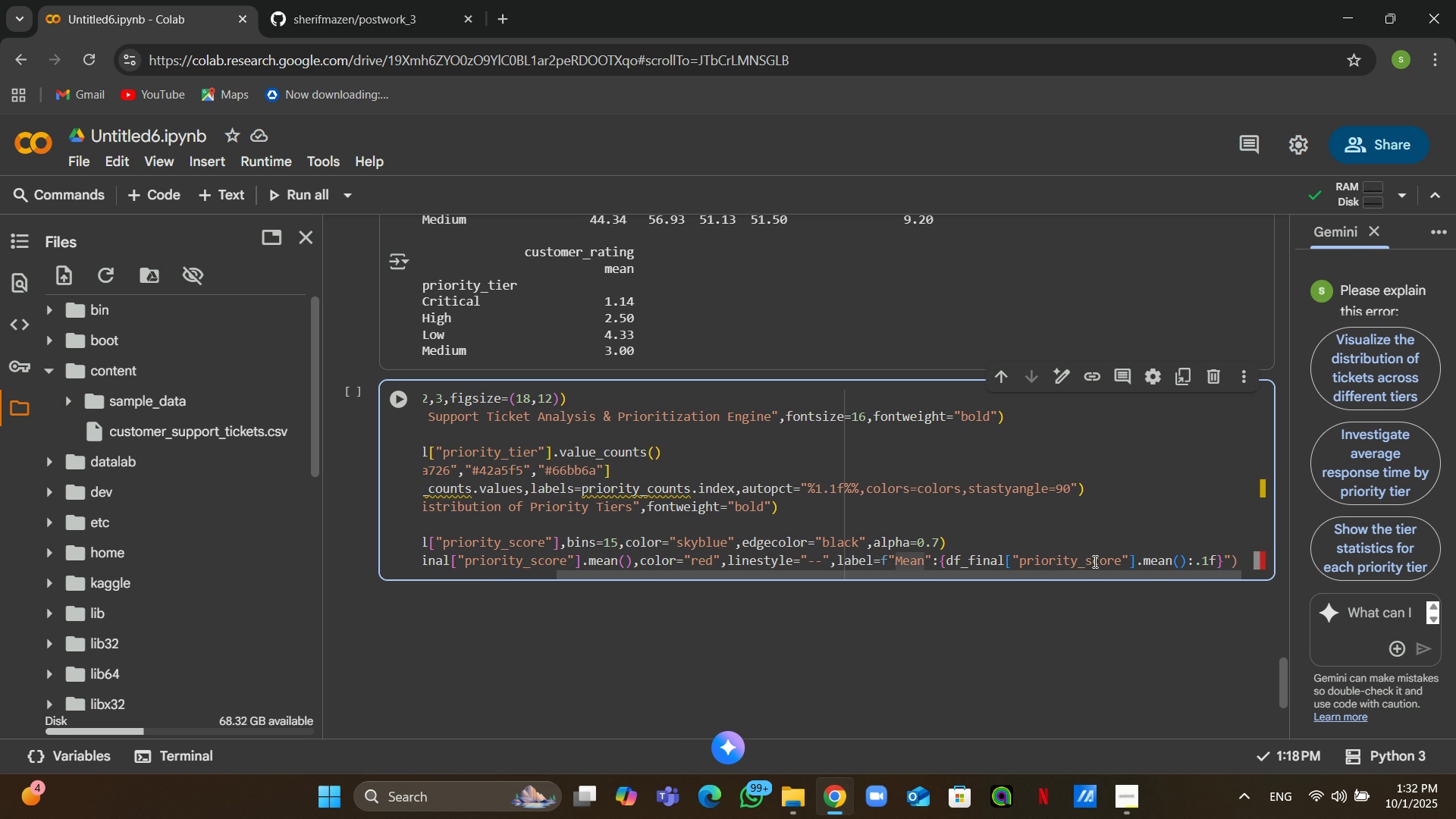 
key(ArrowRight)
 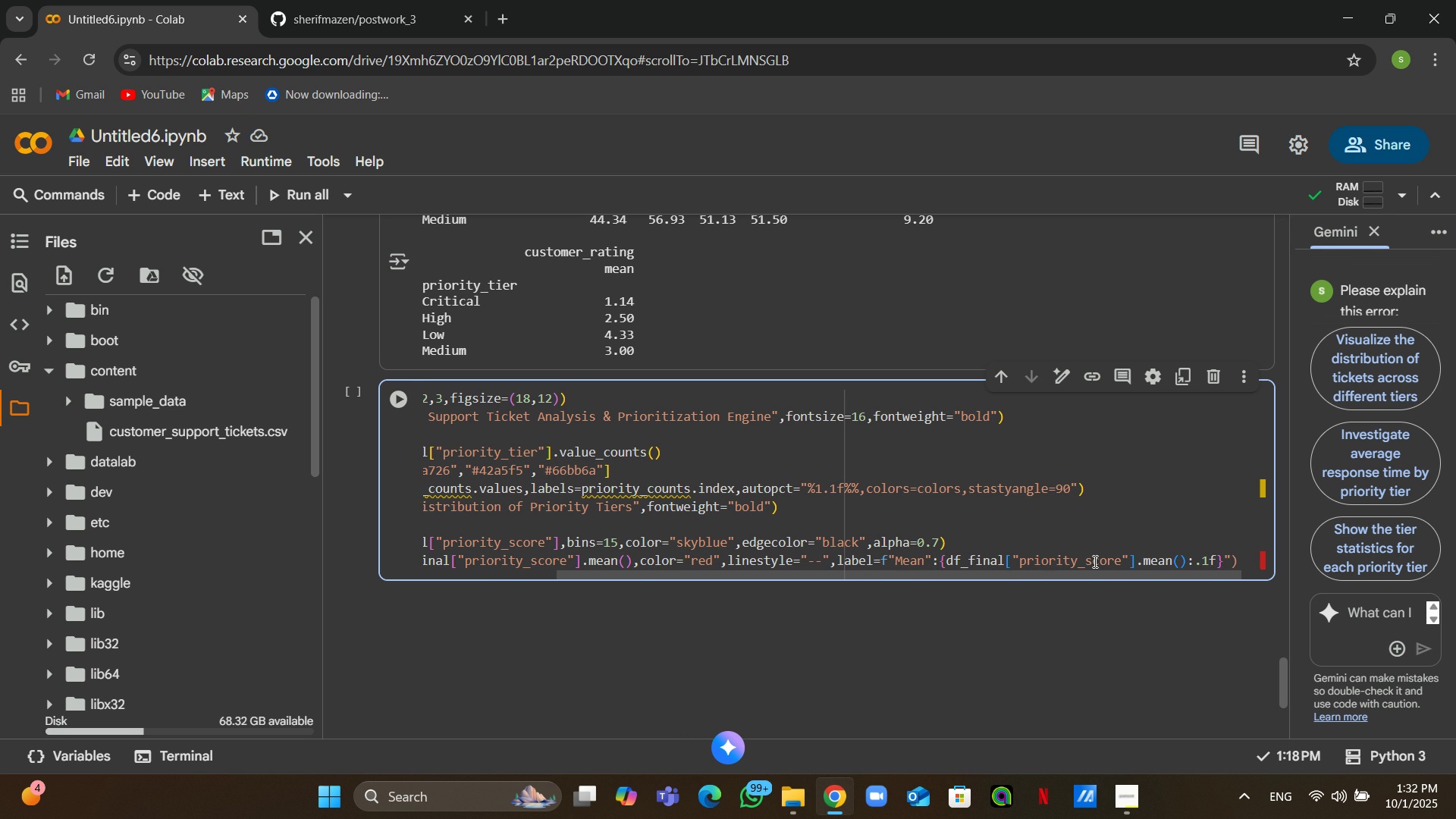 
key(Backspace)
 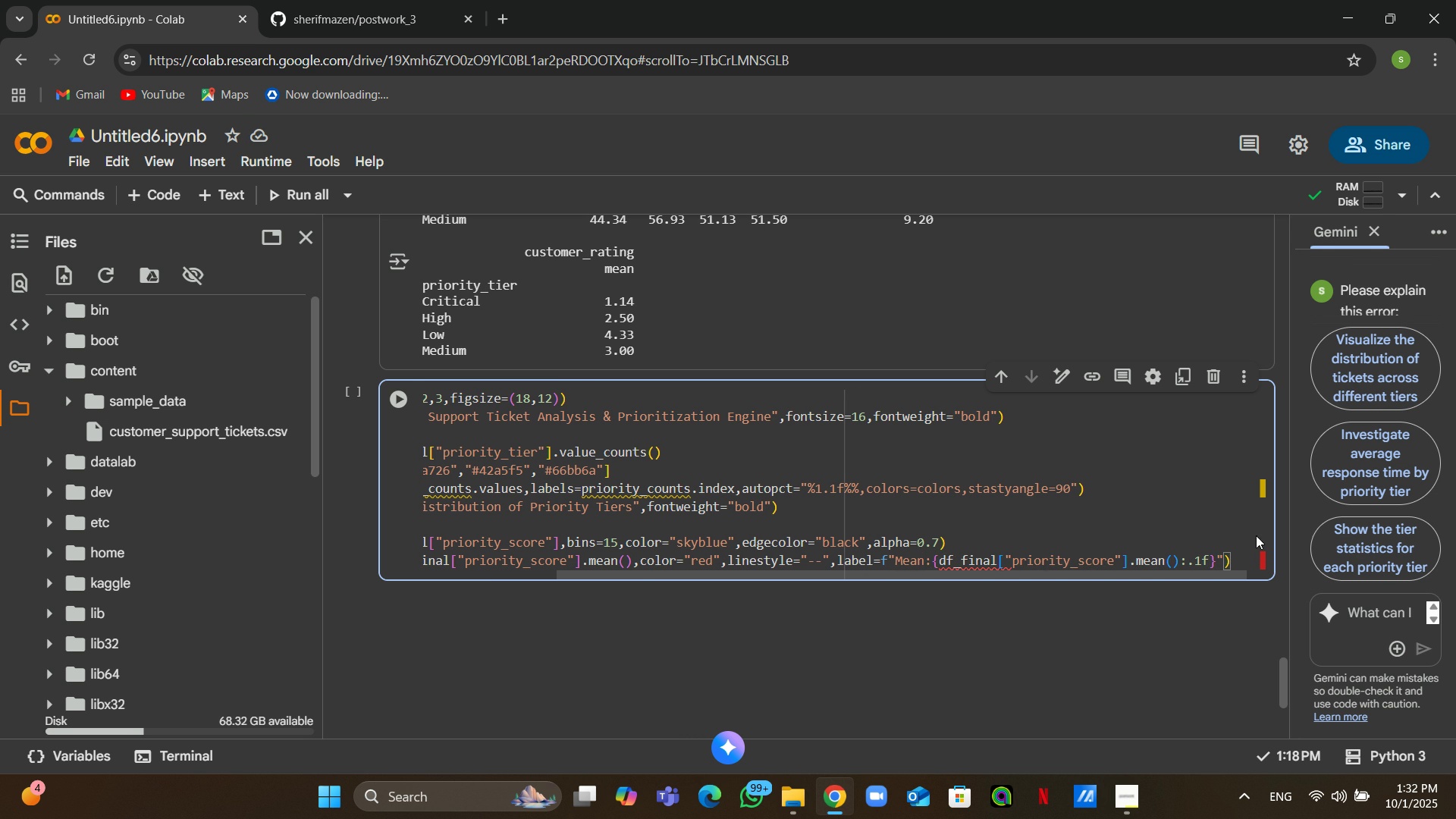 
left_click([1242, 554])
 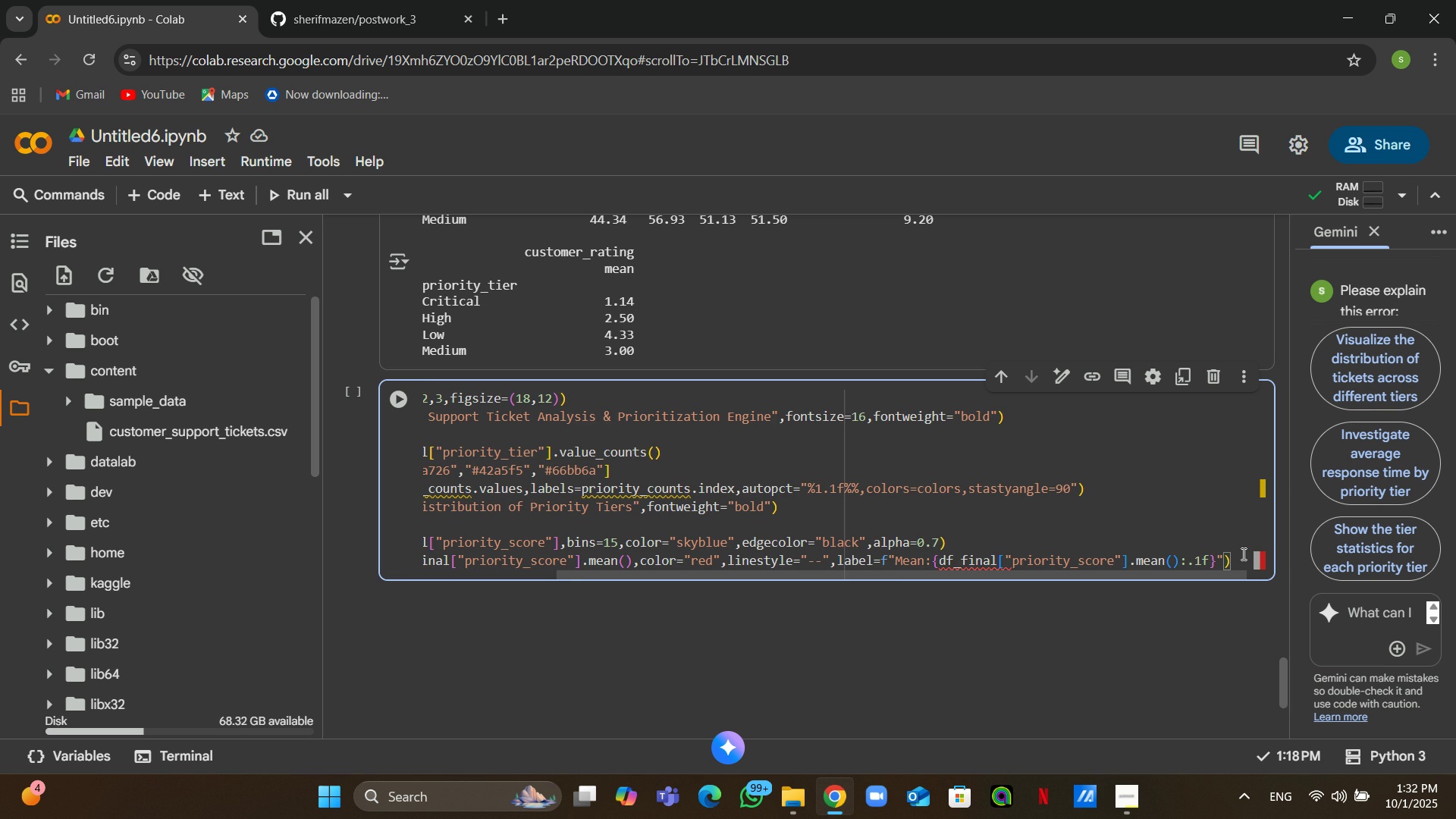 
key(Enter)
 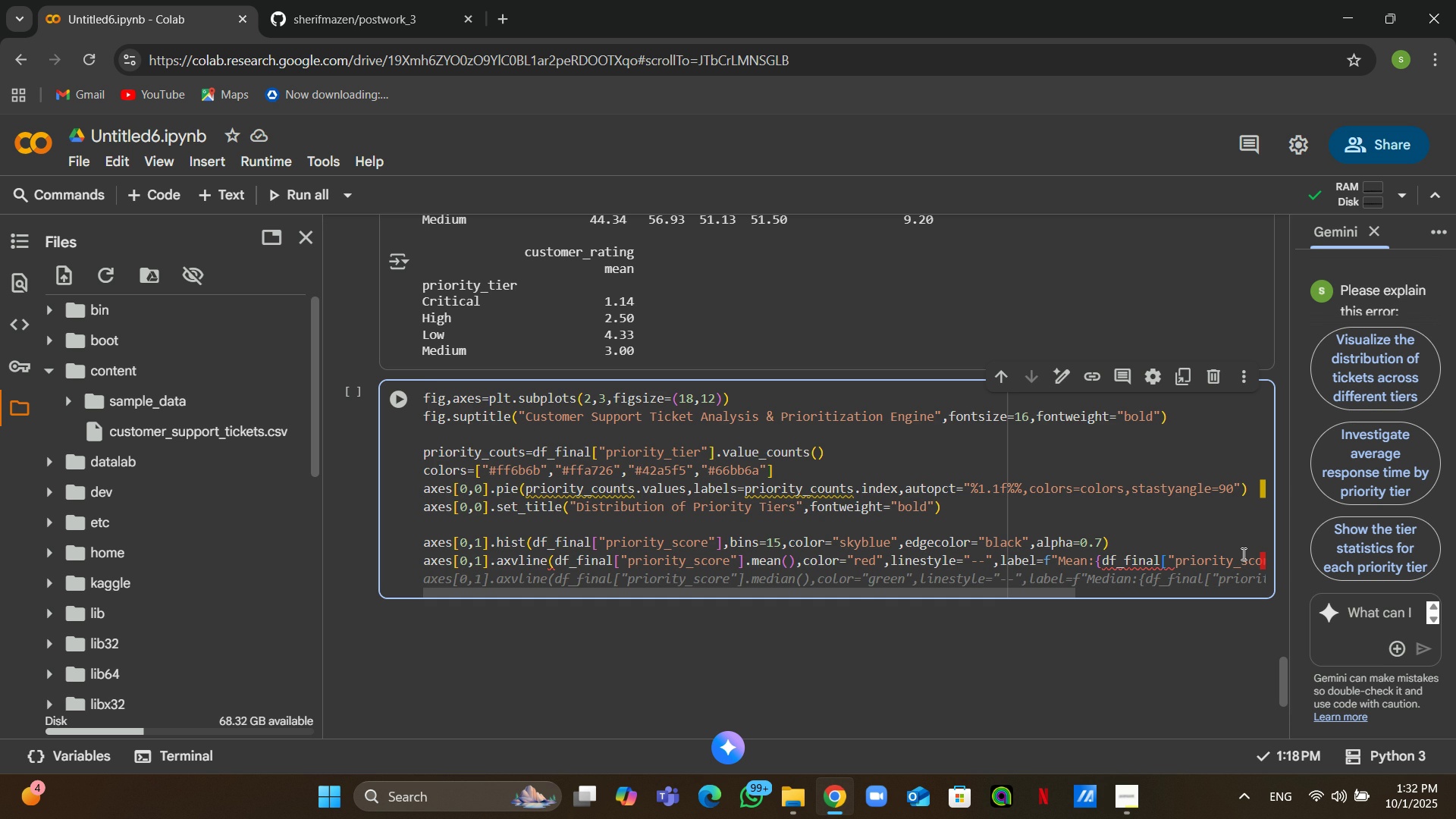 
type(axes[0,1].)
 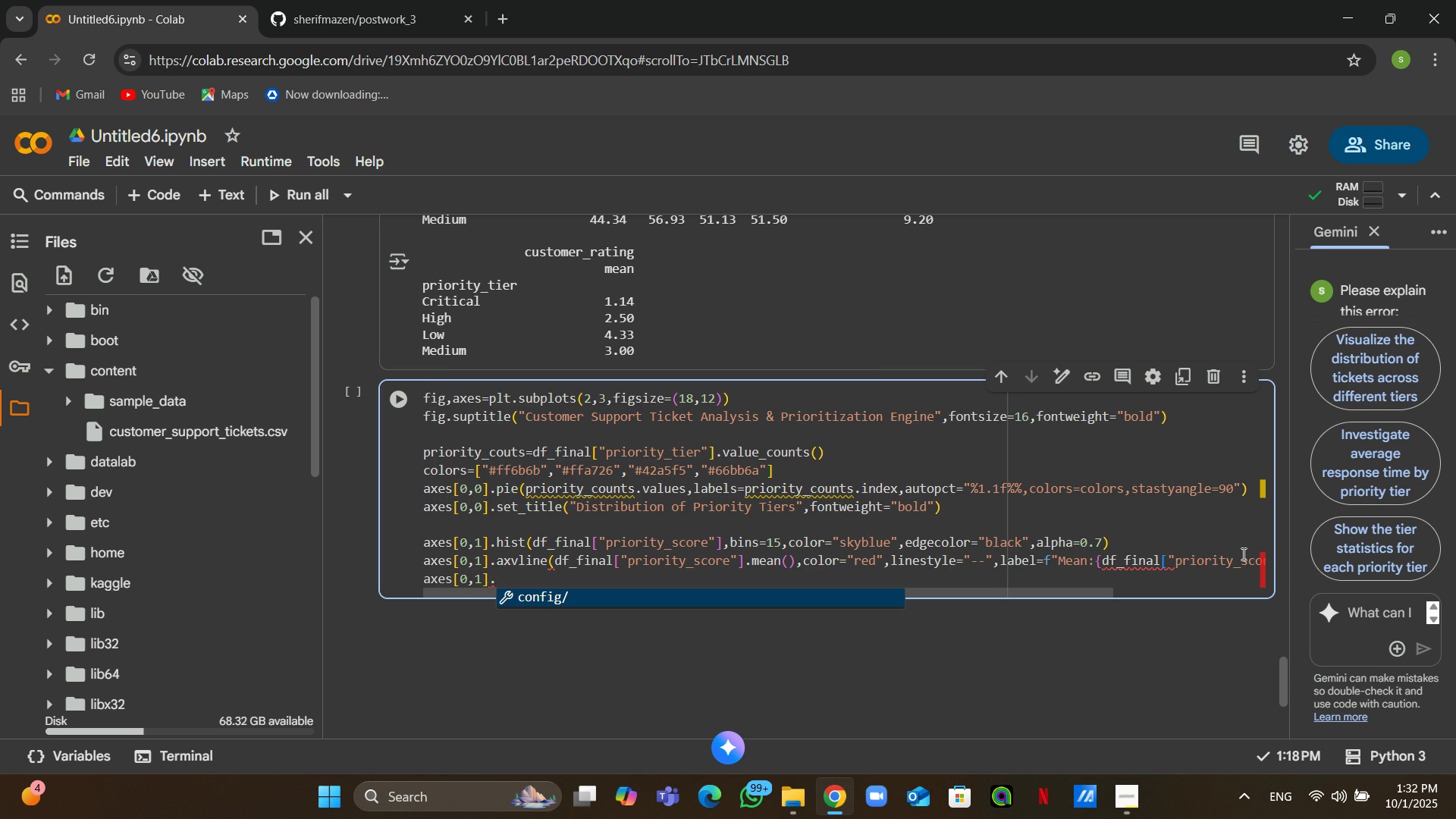 
wait(7.49)
 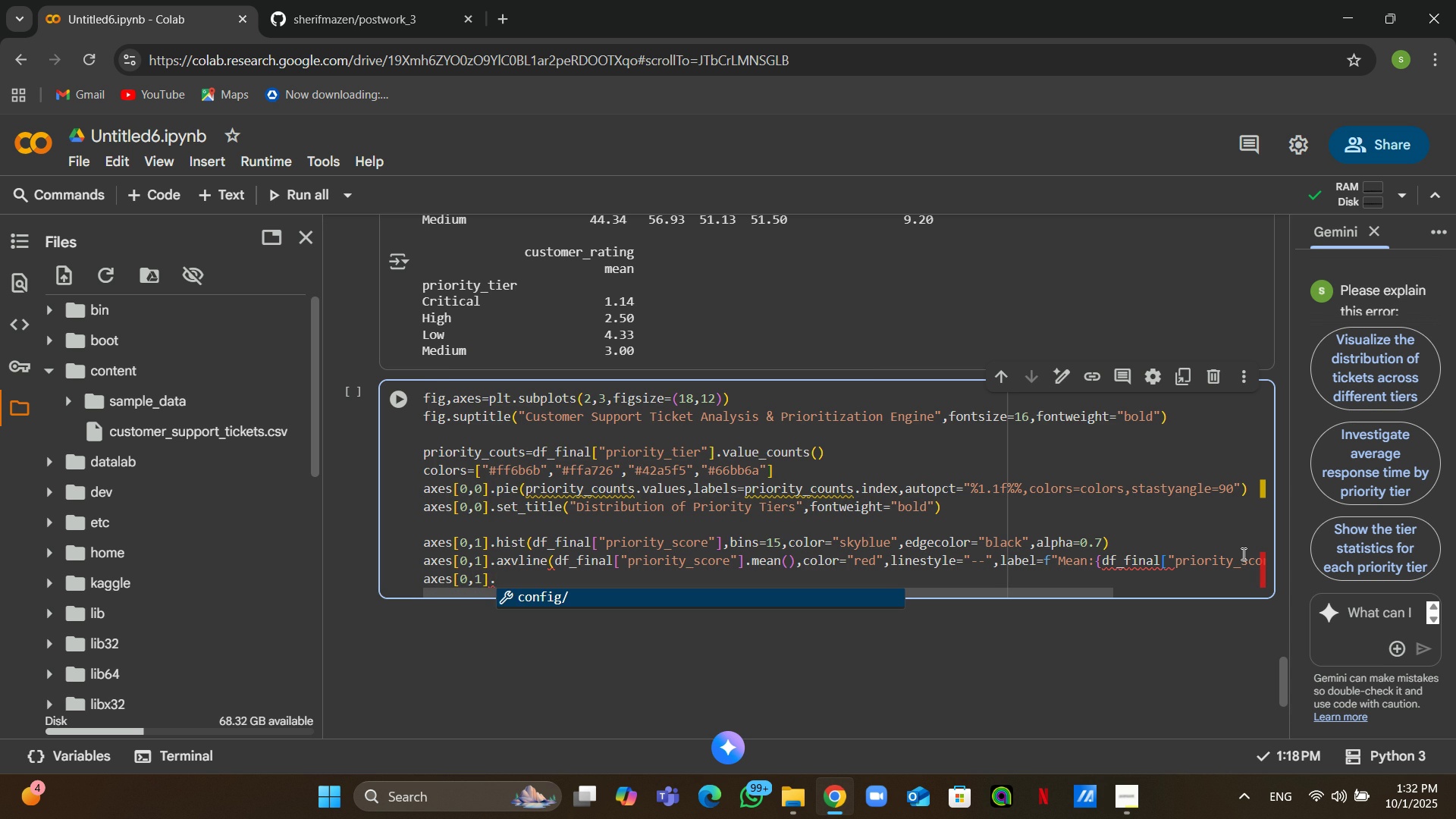 
type(set)